 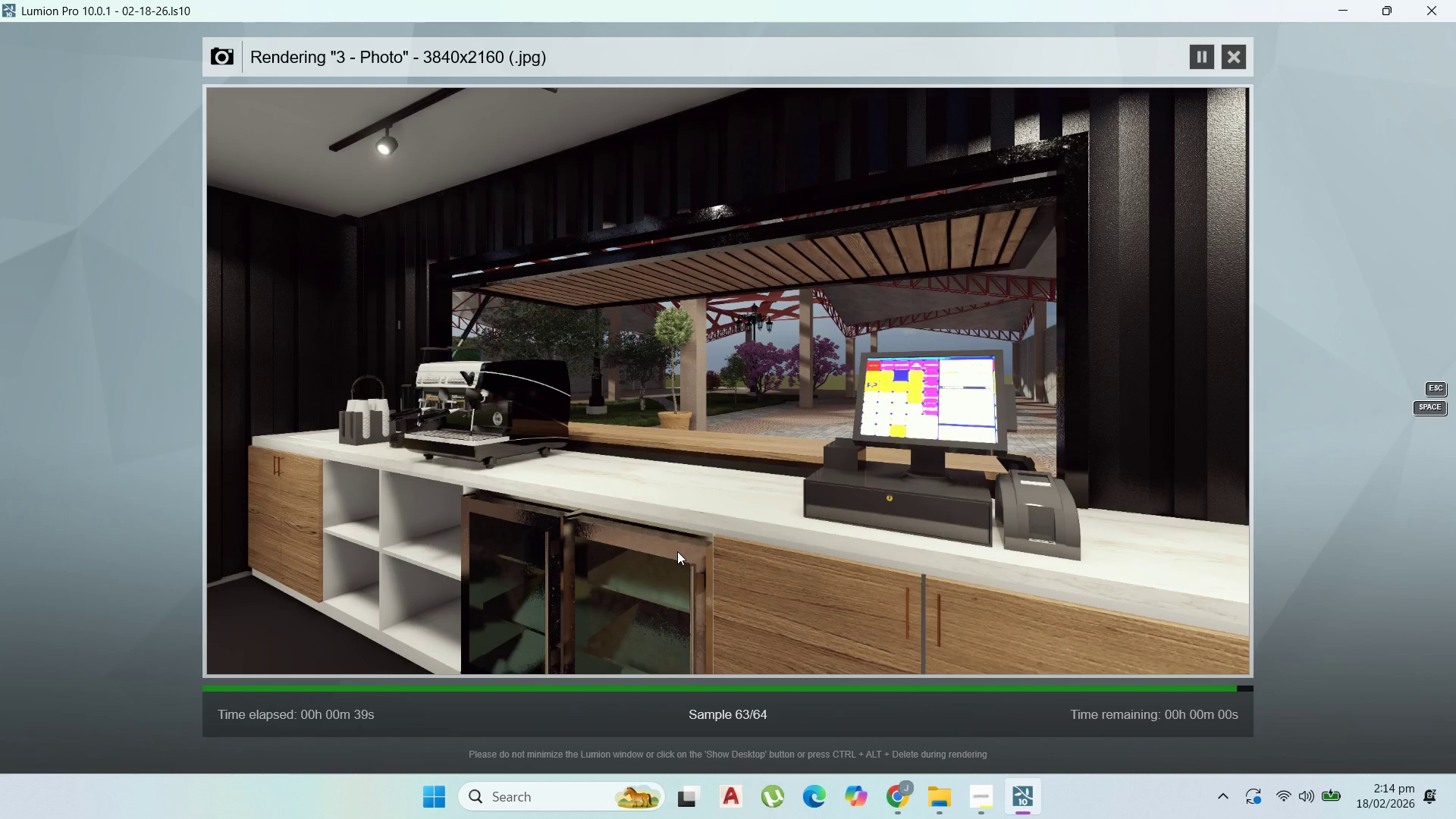 
left_click([873, 715])
 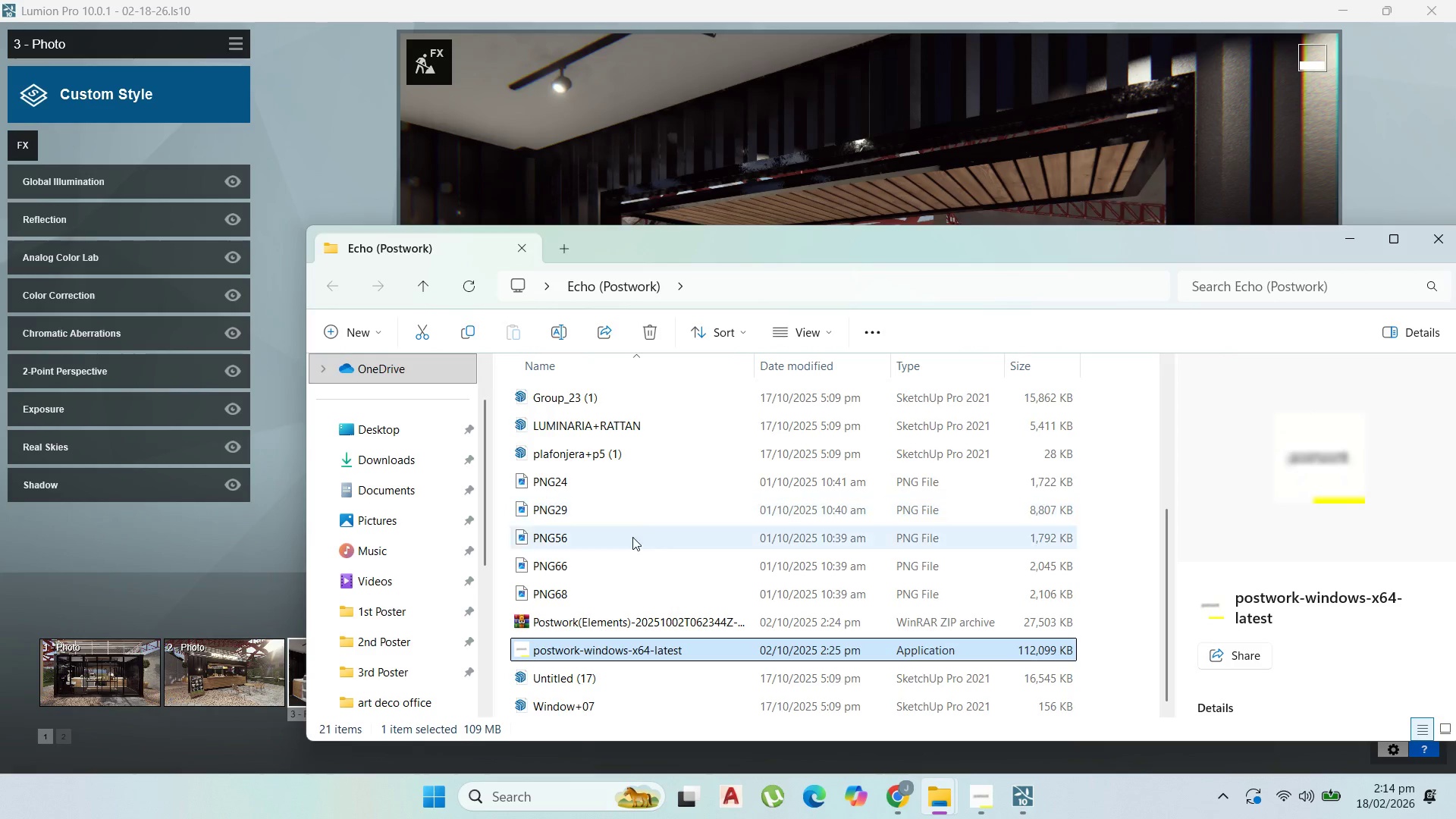 
scroll: coordinate [392, 582], scroll_direction: down, amount: 2.0
 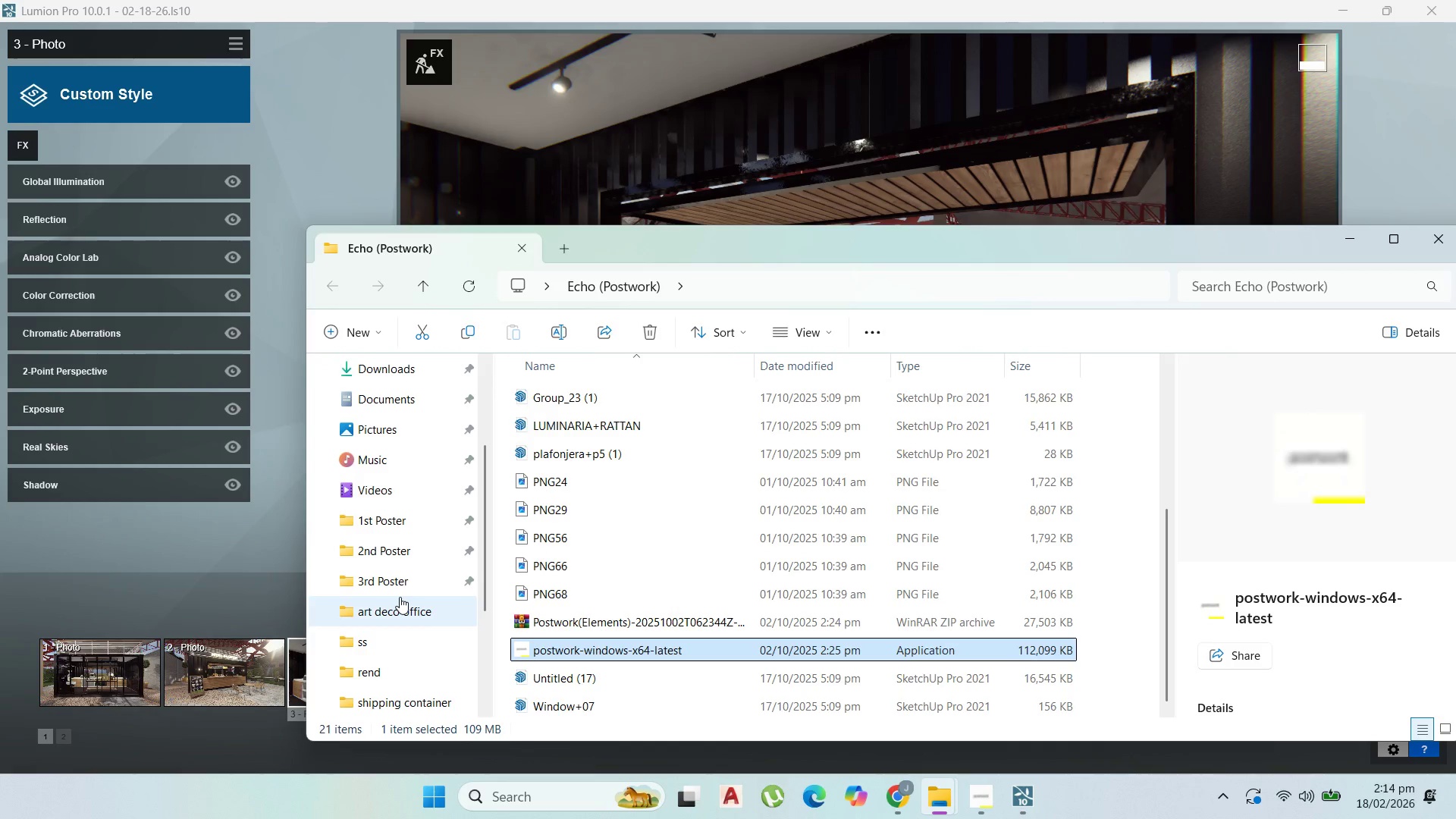 
left_click([400, 597])
 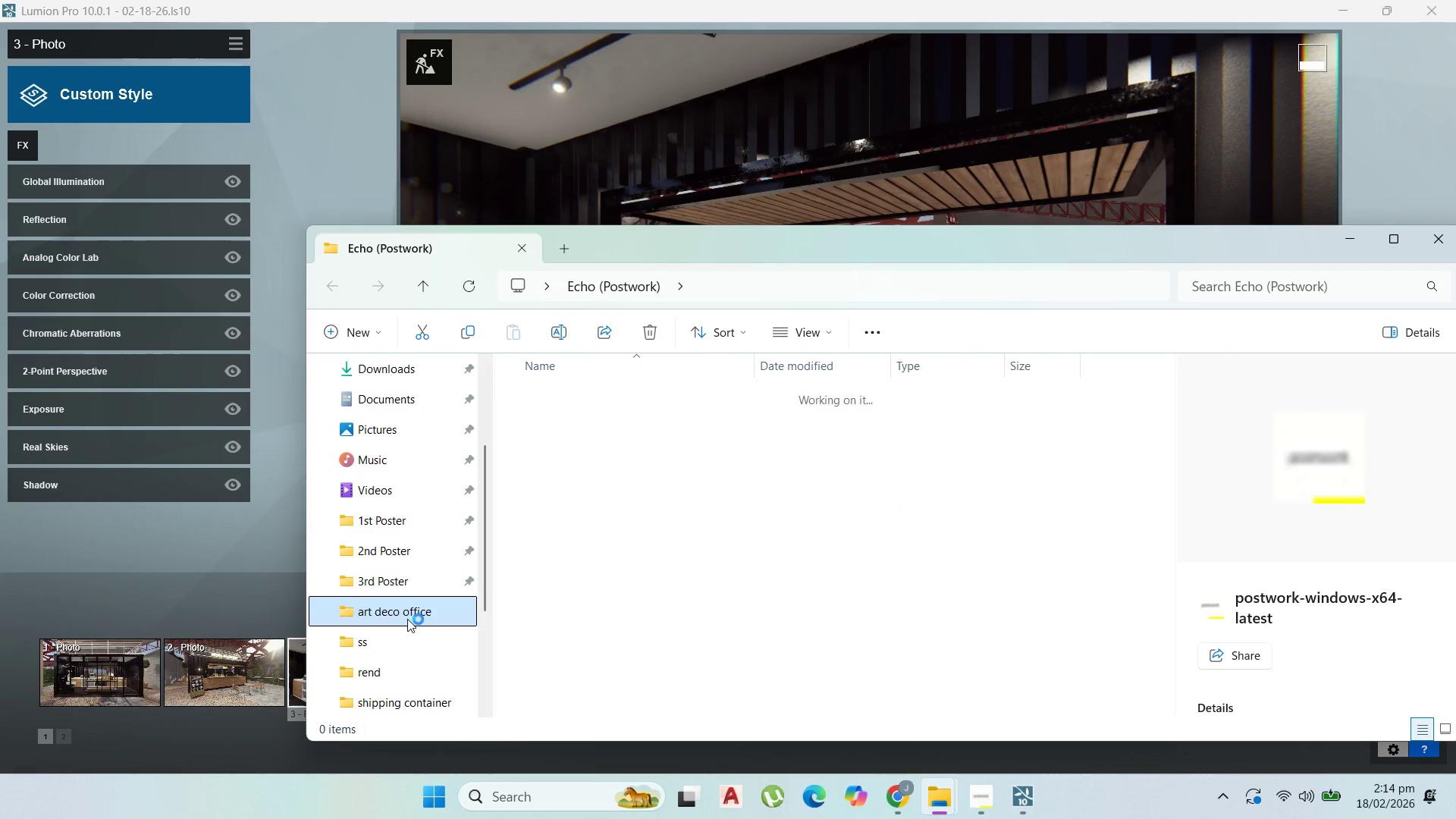 
scroll: coordinate [407, 619], scroll_direction: down, amount: 2.0
 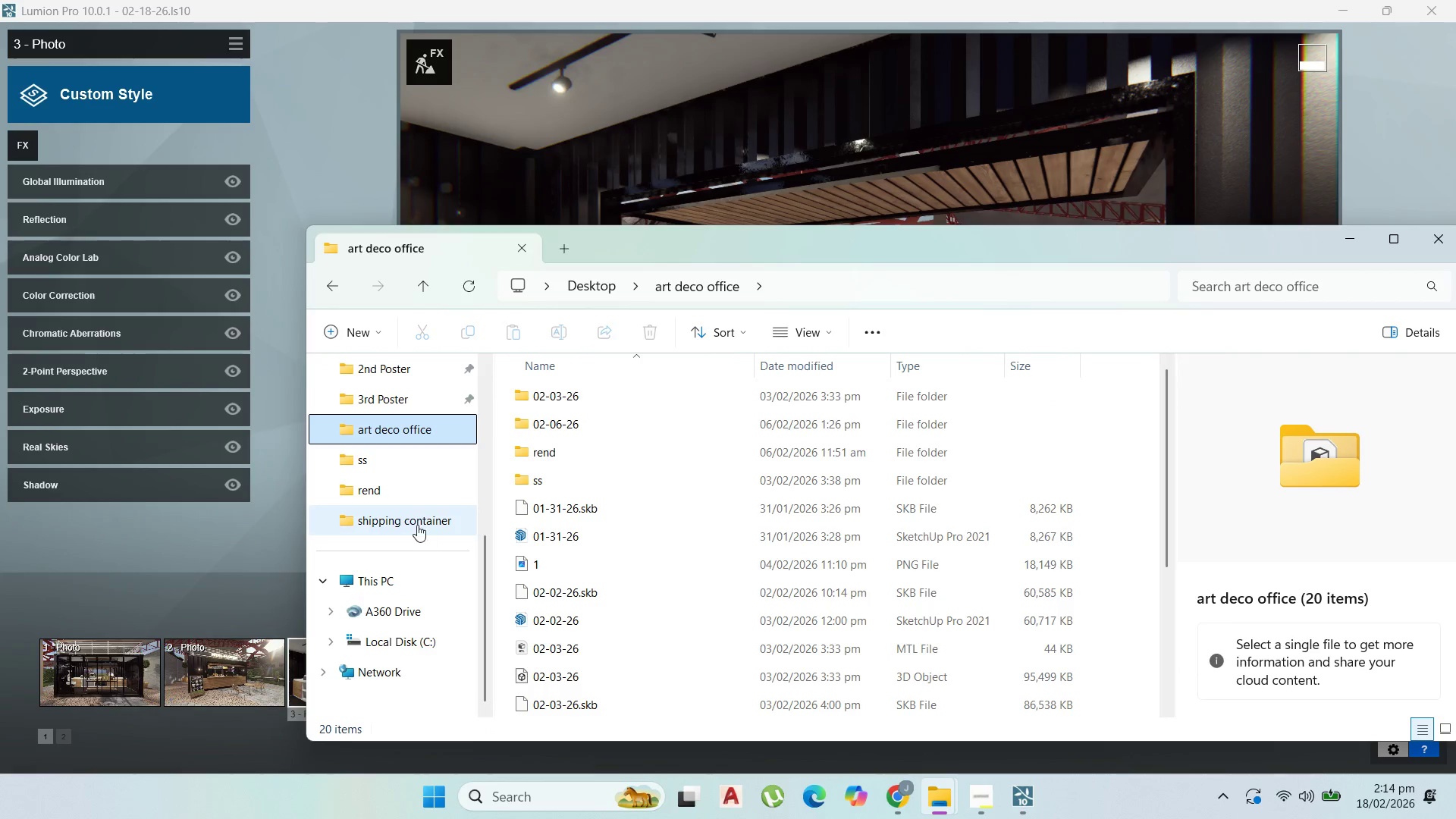 
left_click([417, 515])
 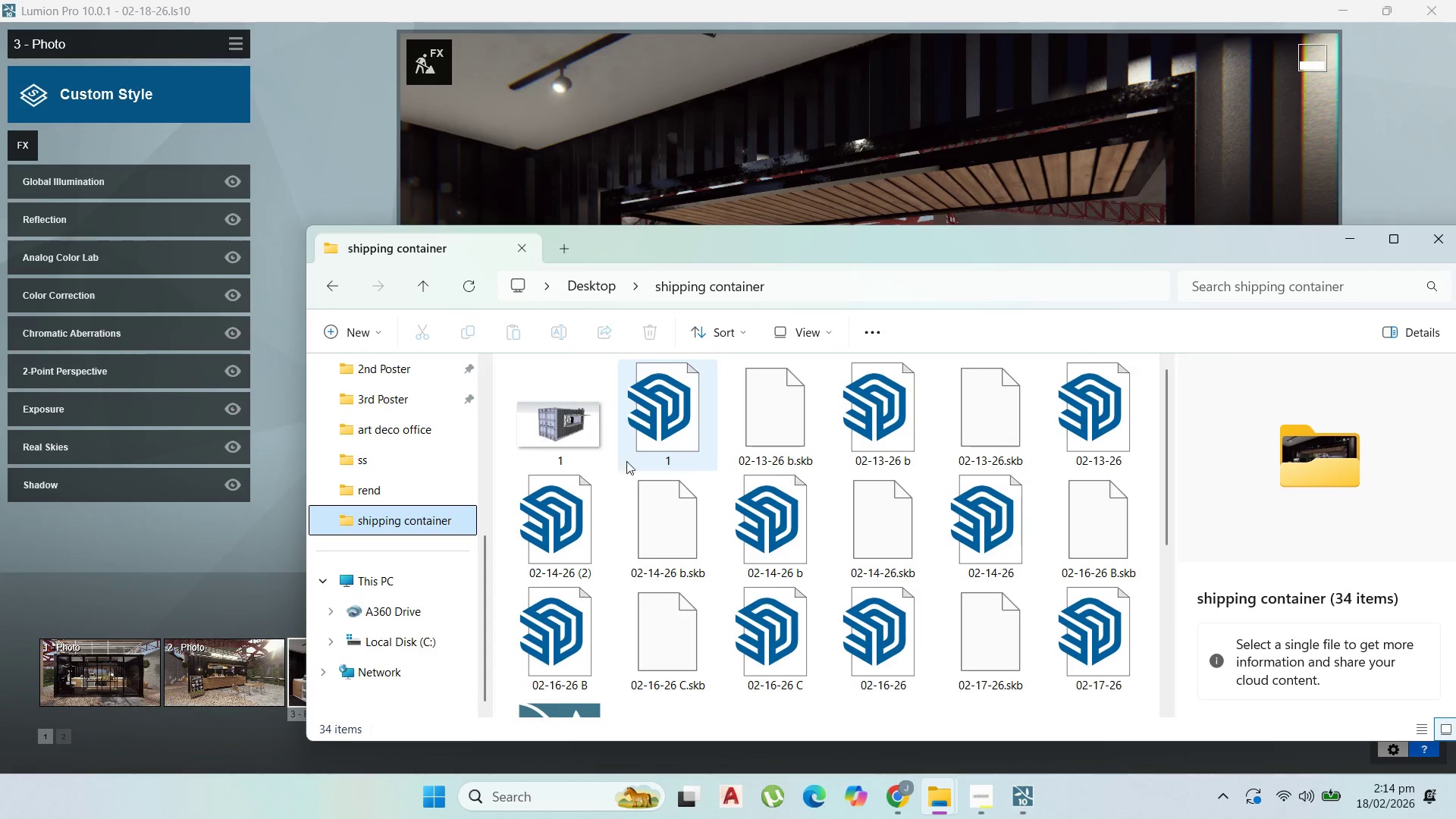 
mouse_move([574, 464])
 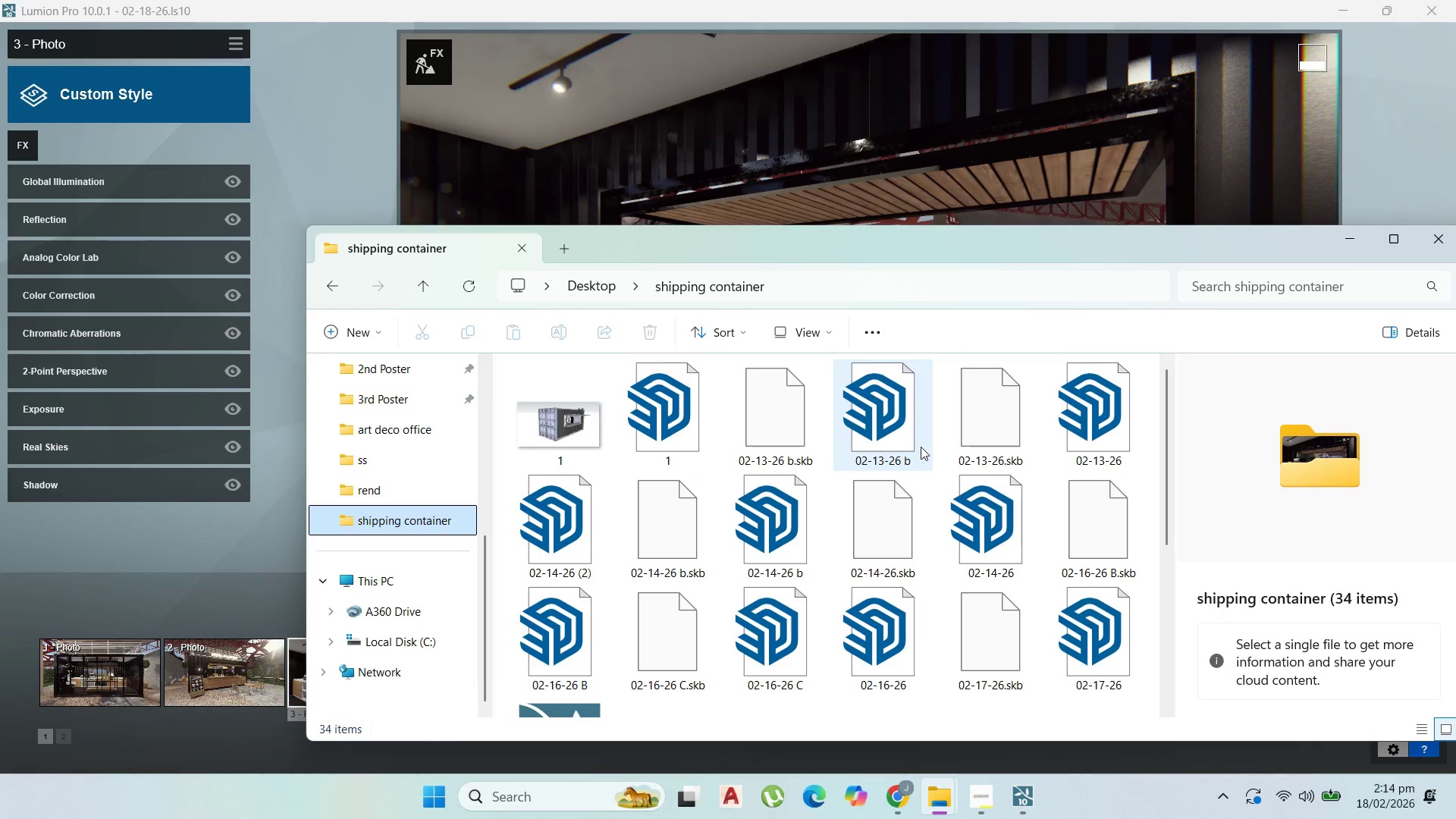 
left_click([871, 422])
 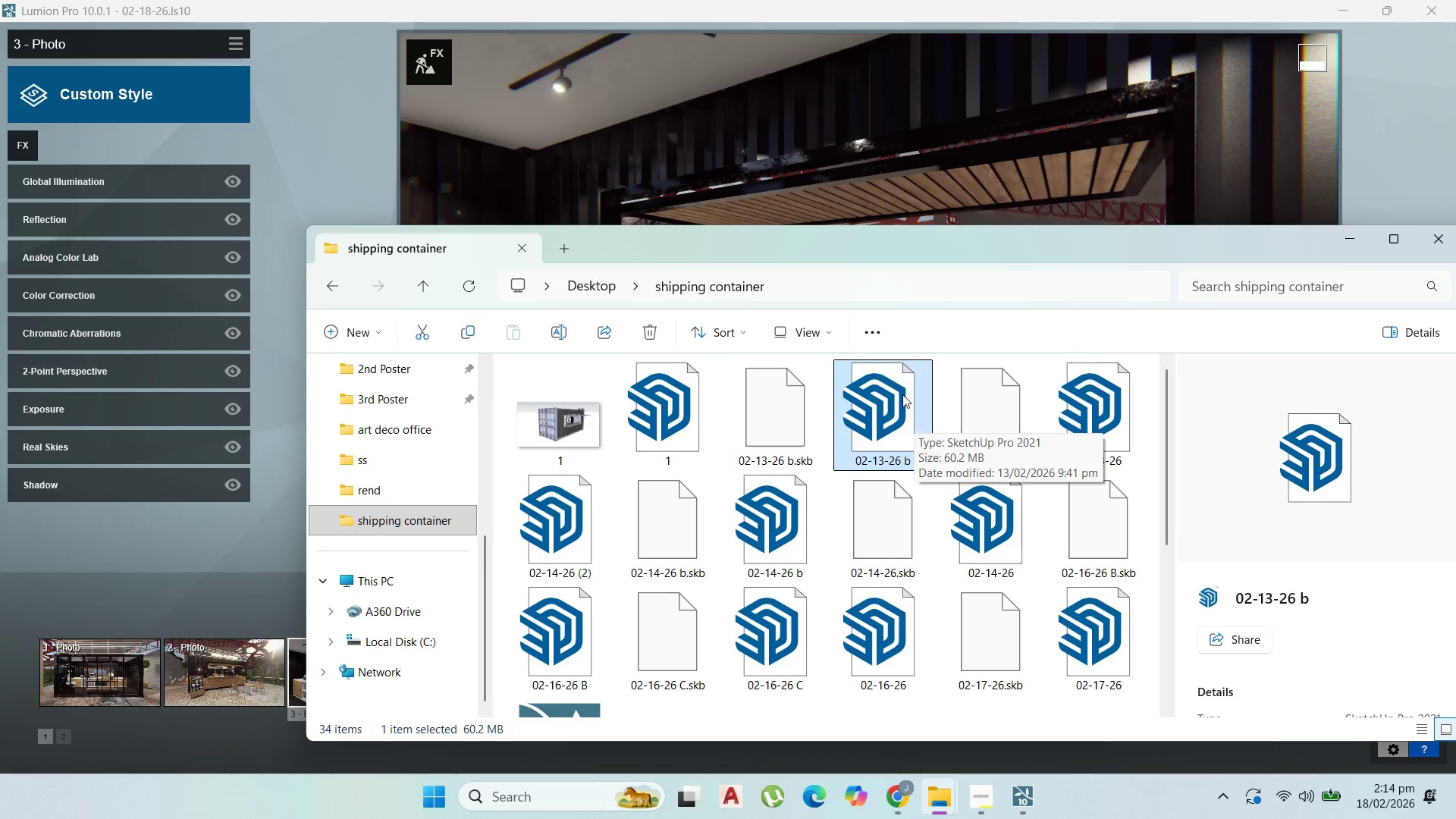 
left_click([684, 381])
 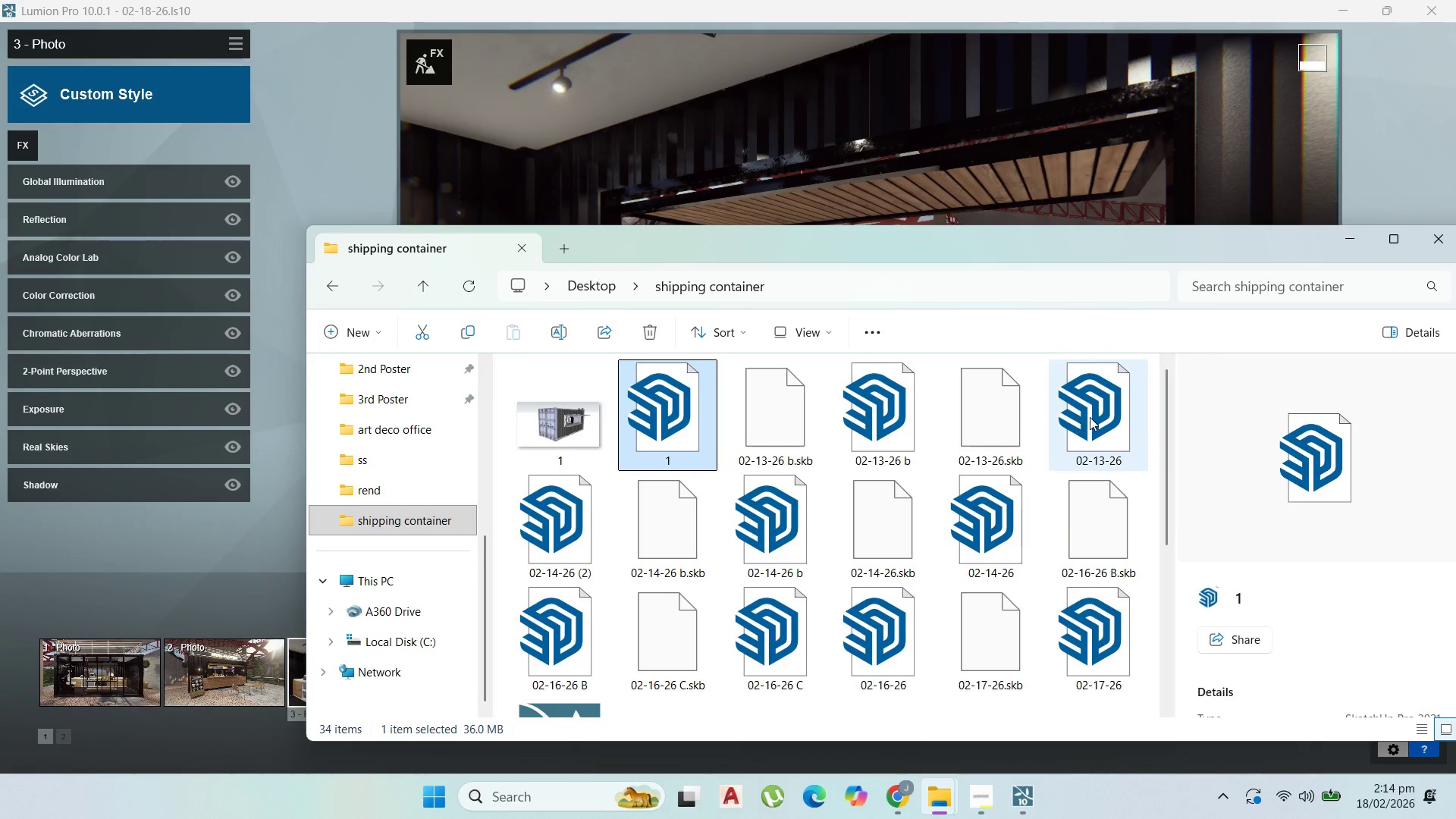 
left_click([1090, 417])
 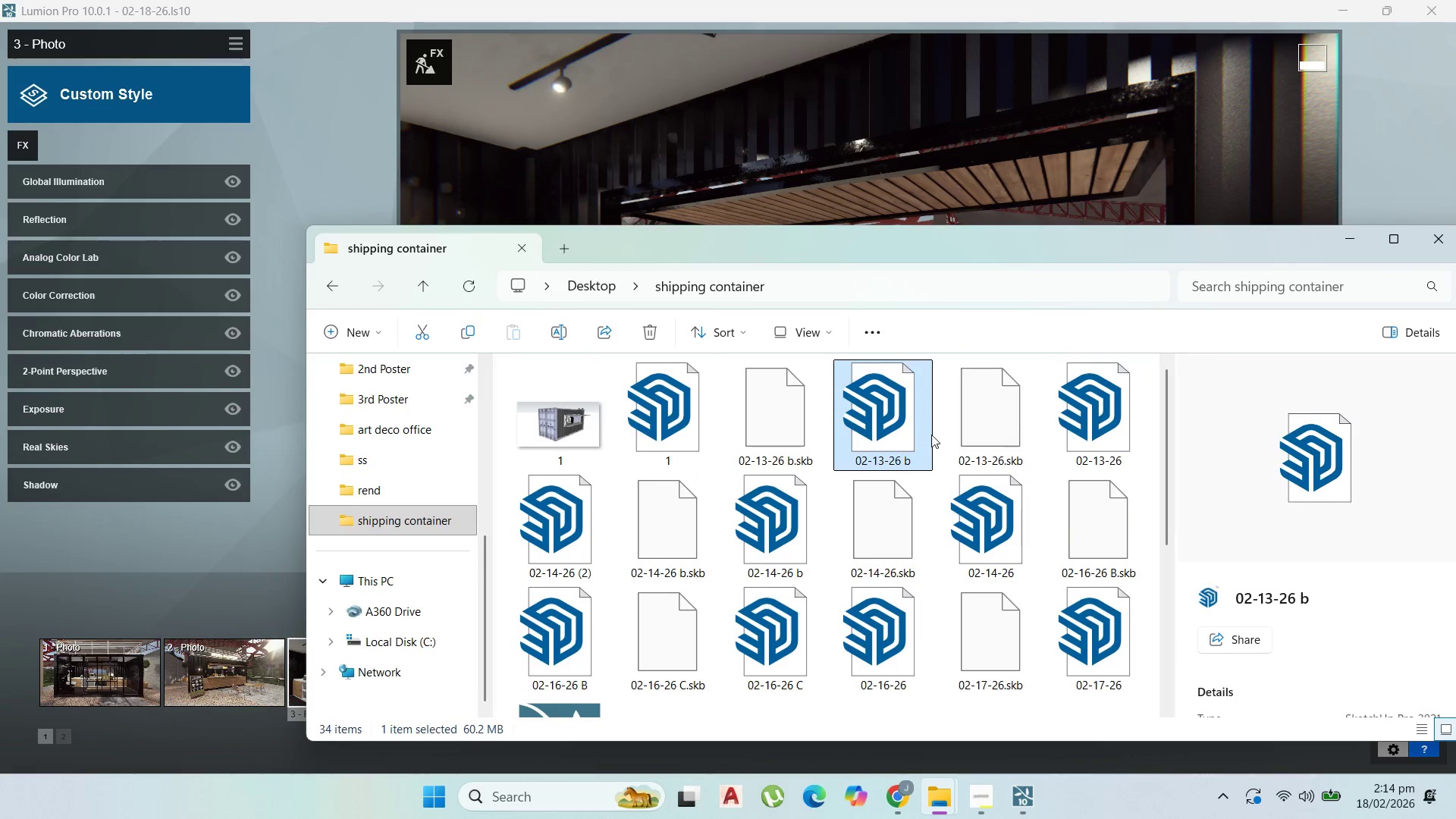 
mouse_move([1118, 428])
 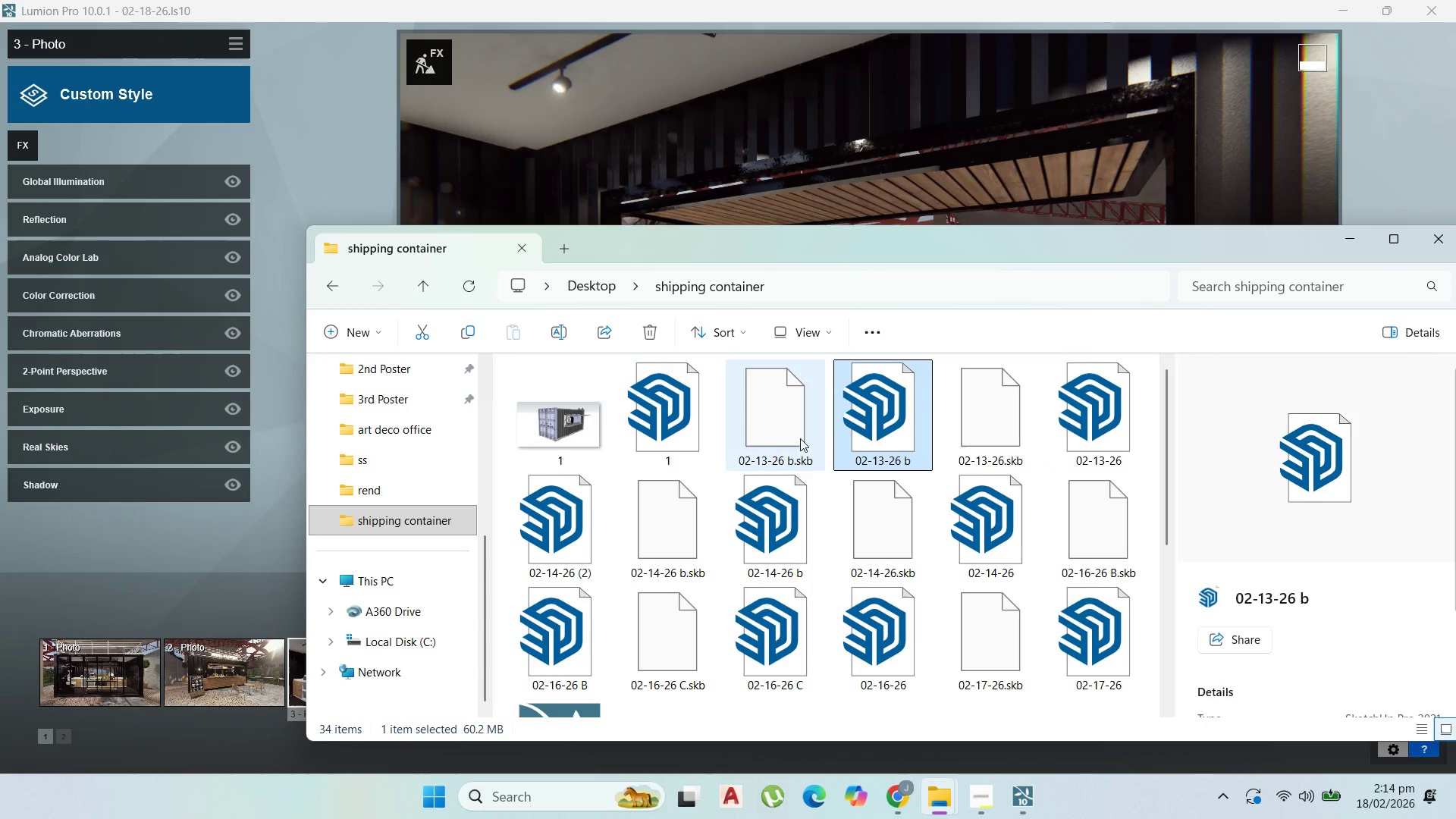 
scroll: coordinate [934, 523], scroll_direction: down, amount: 4.0
 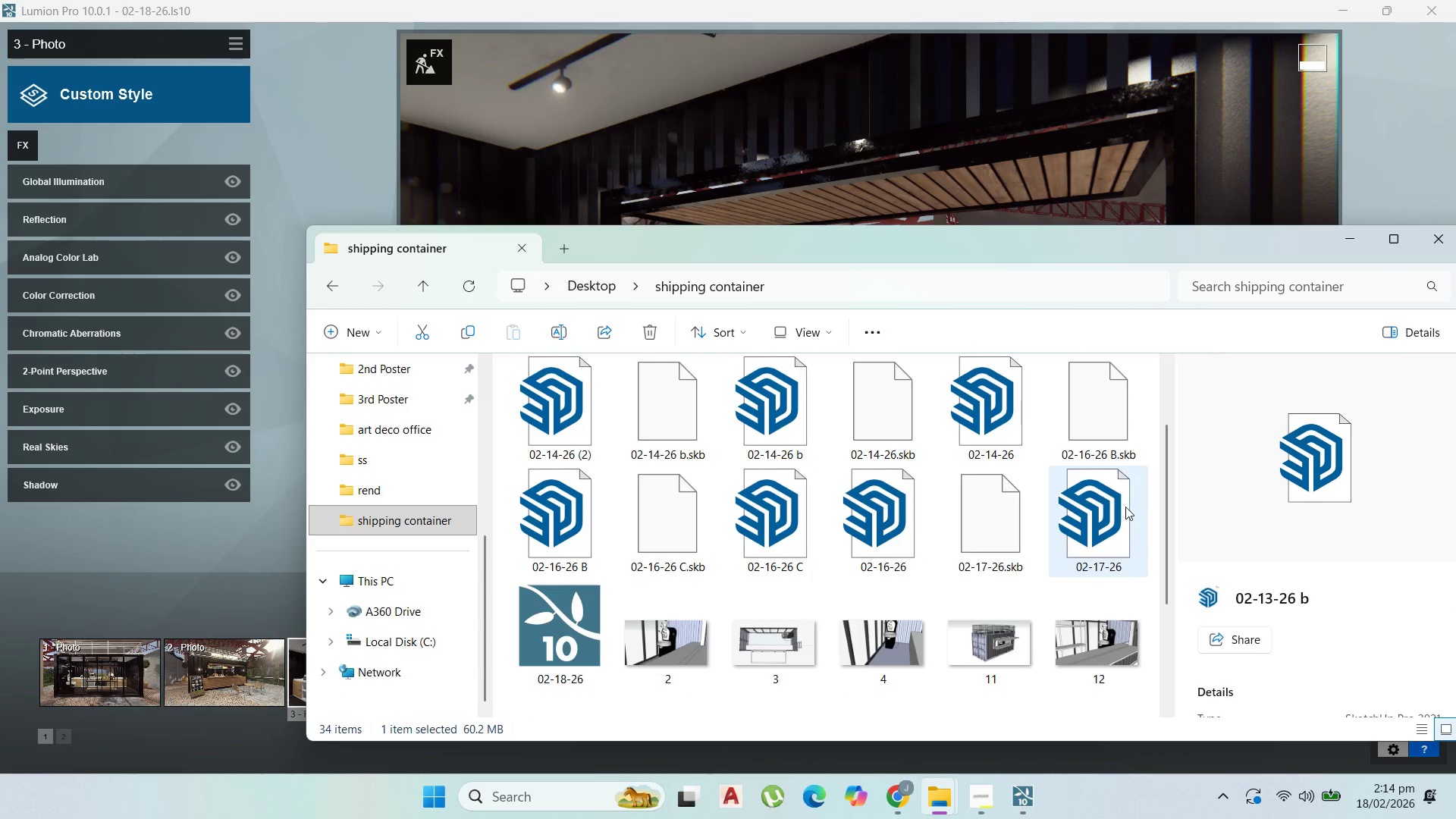 
left_click([1125, 507])
 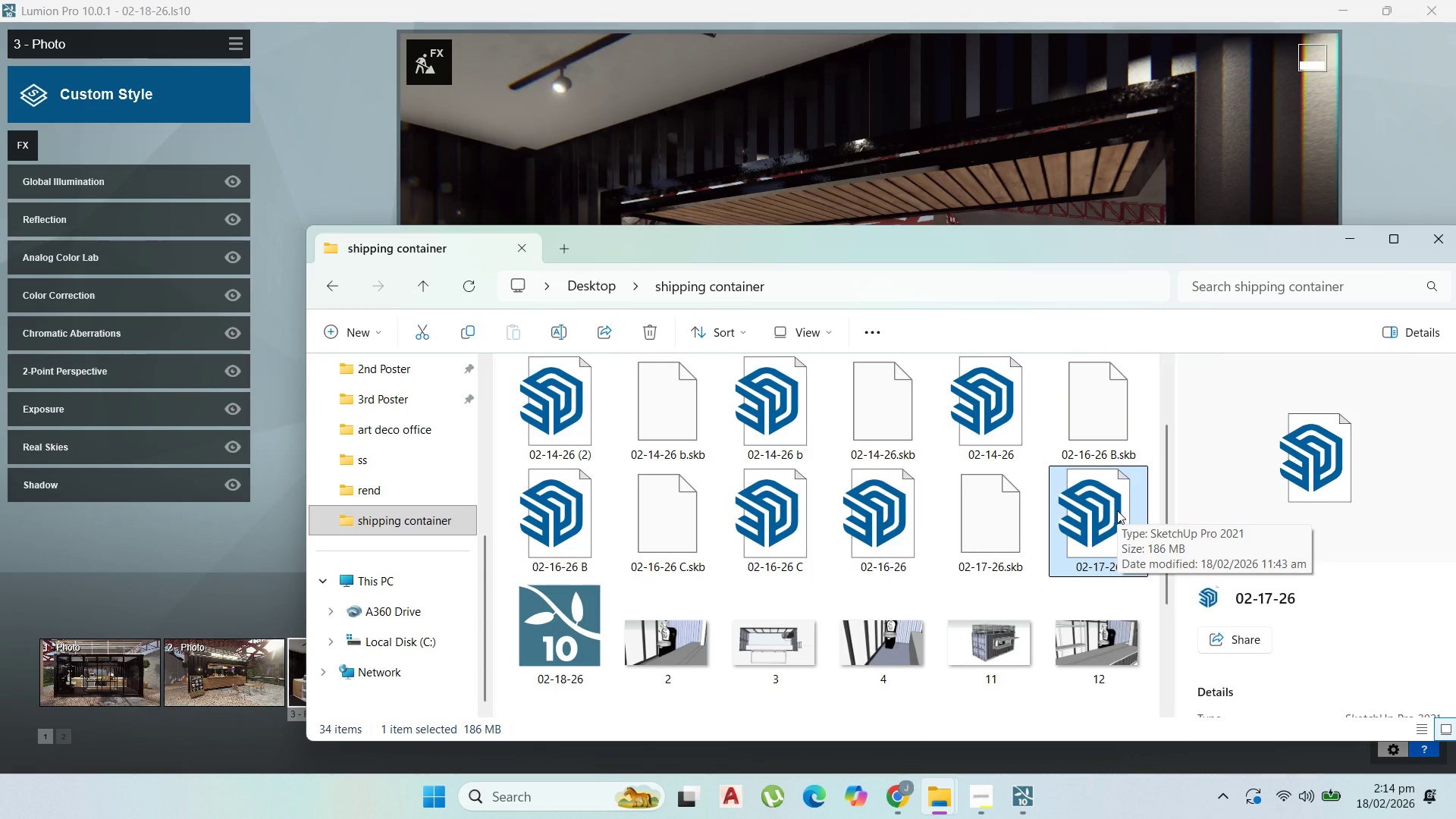 
double_click([1116, 510])
 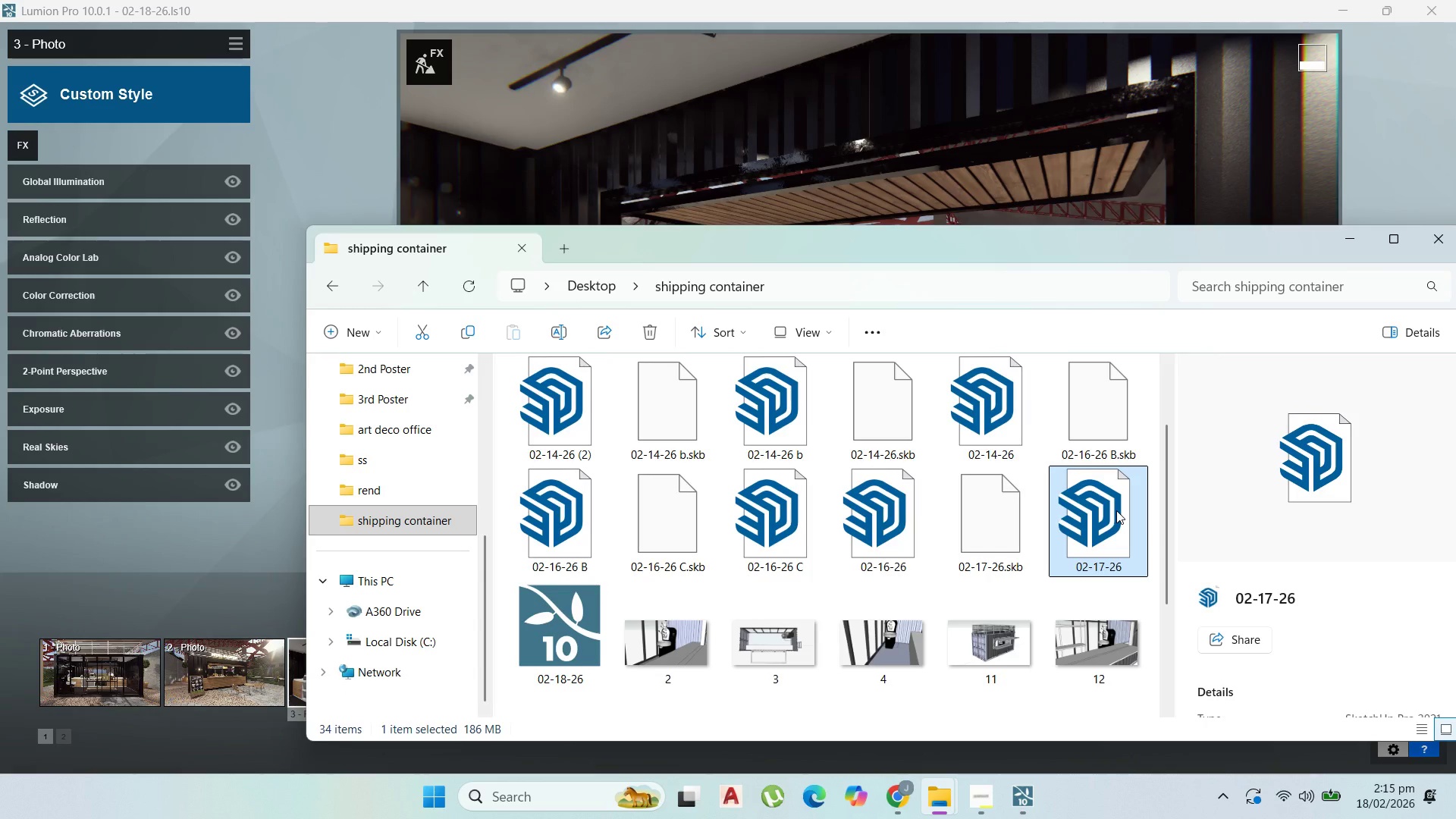 
wait(17.83)
 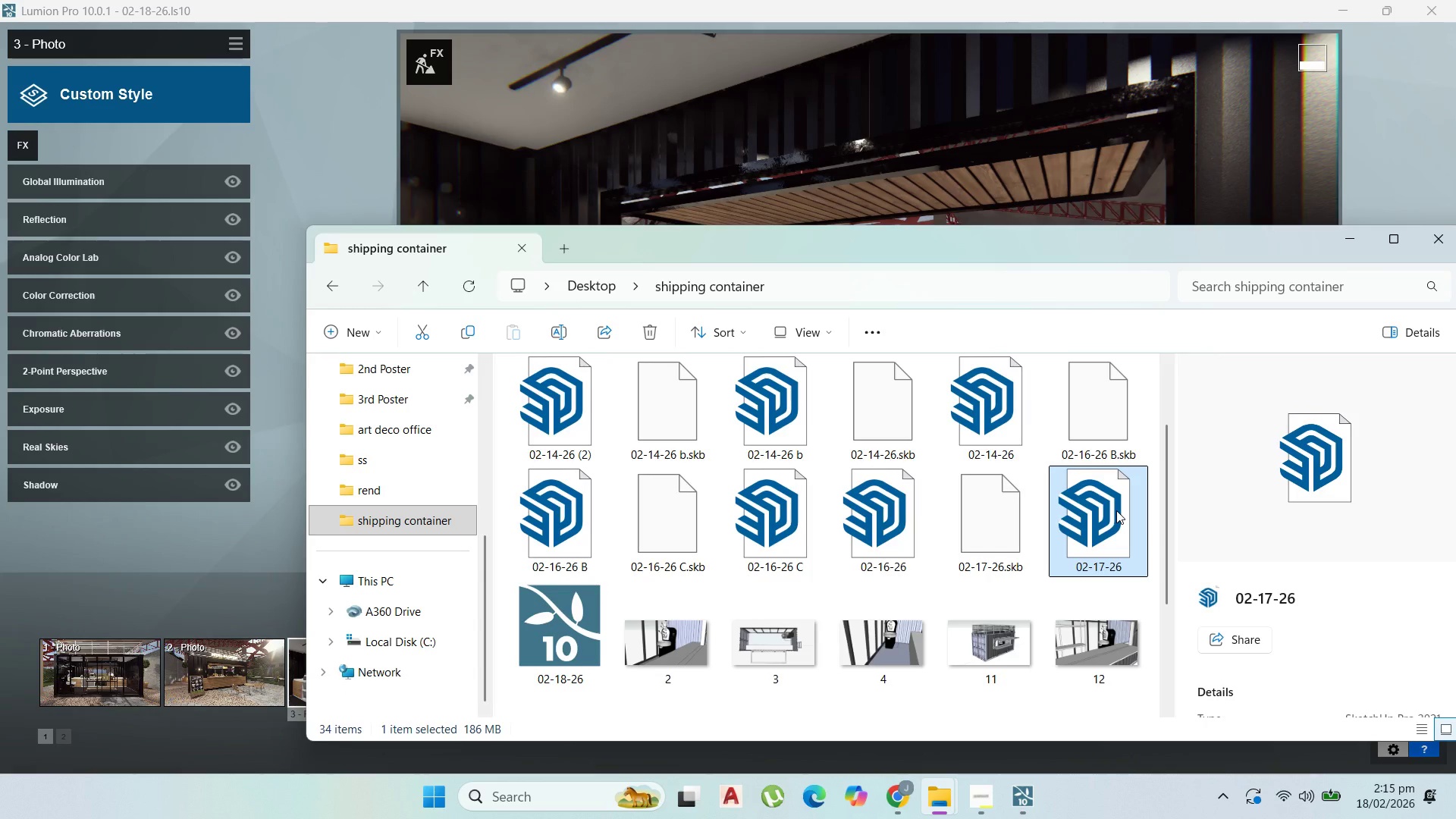 
left_click([1361, 239])
 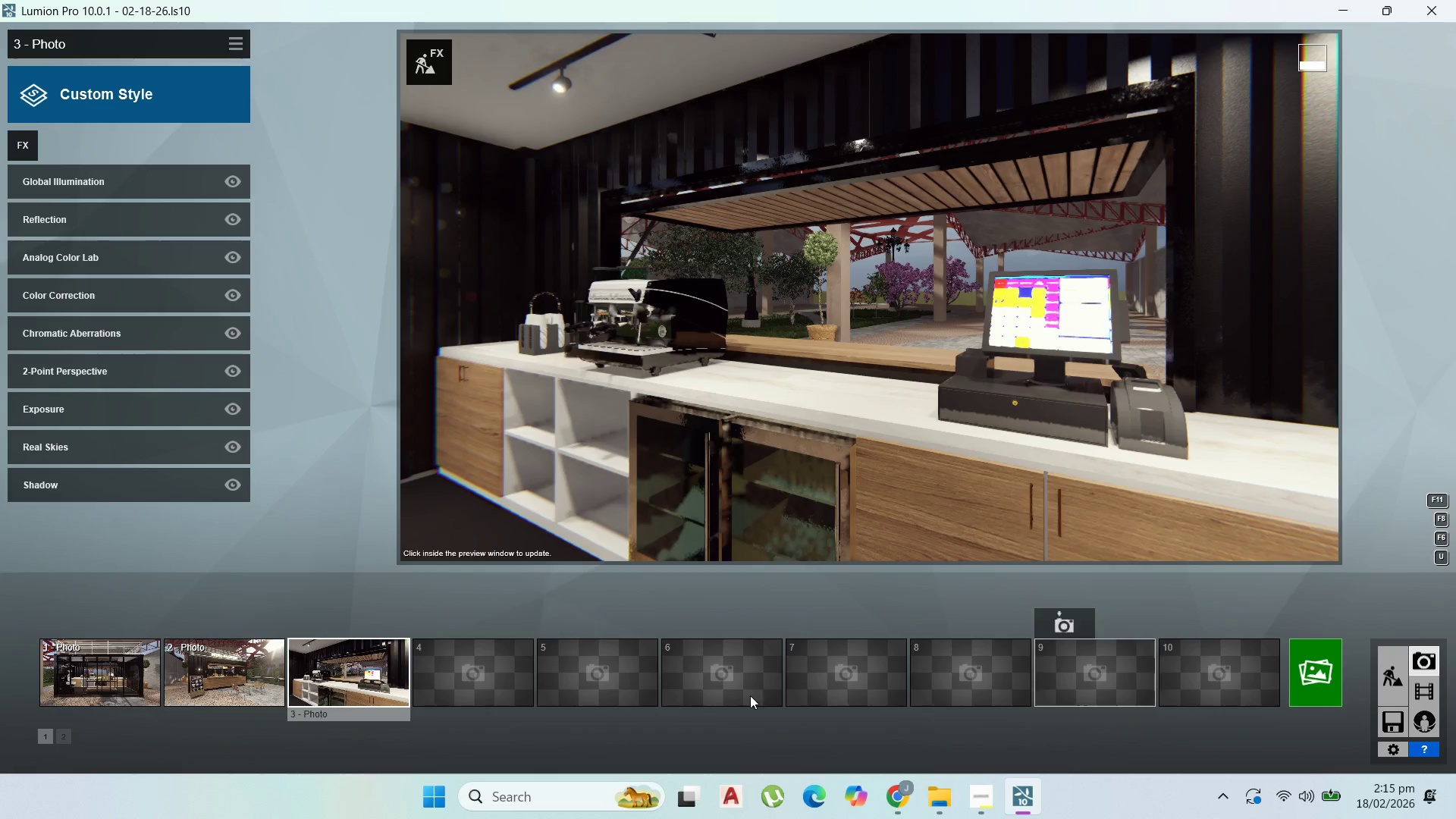 
left_click([491, 677])
 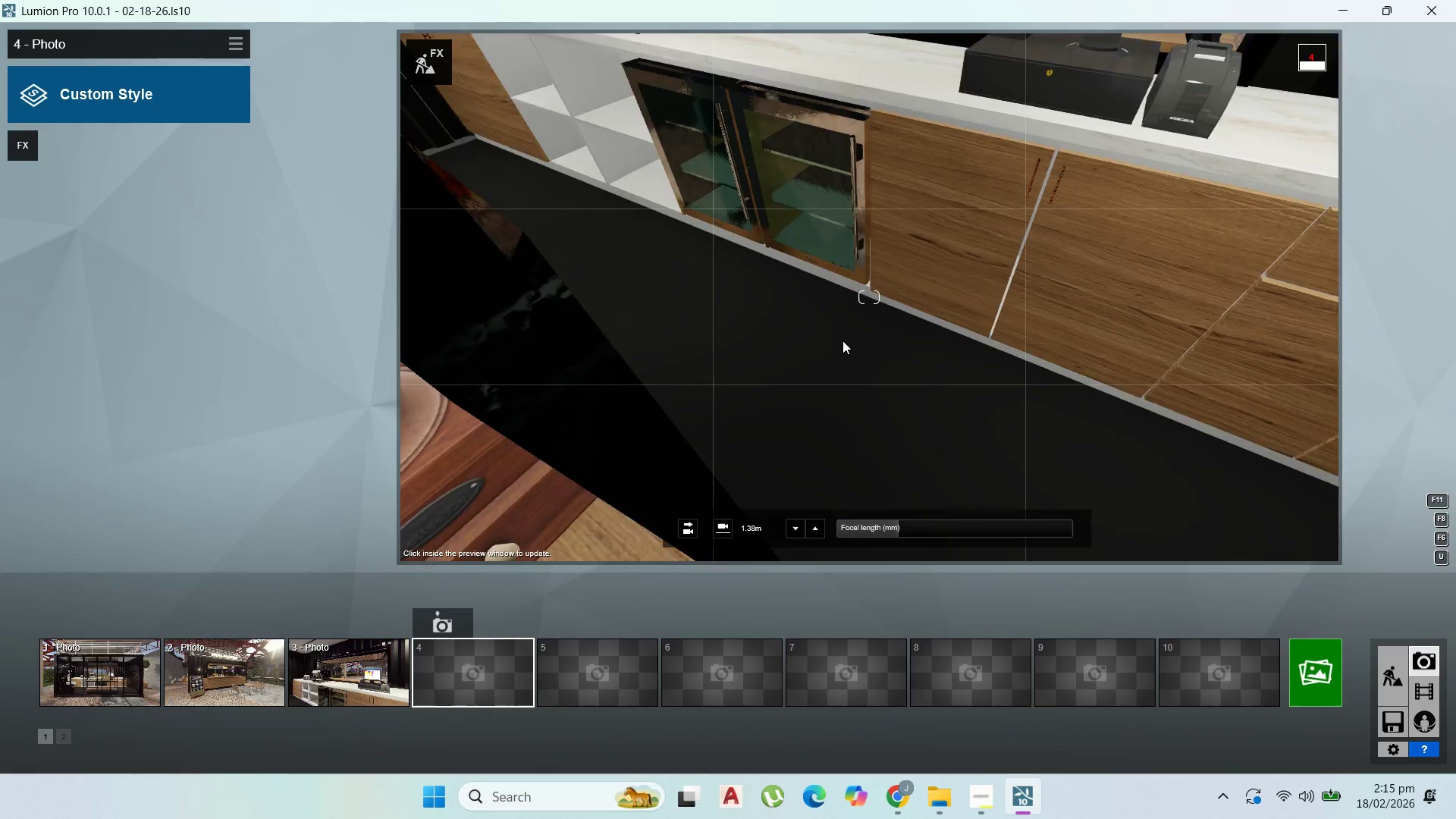 
scroll: coordinate [847, 335], scroll_direction: down, amount: 5.0
 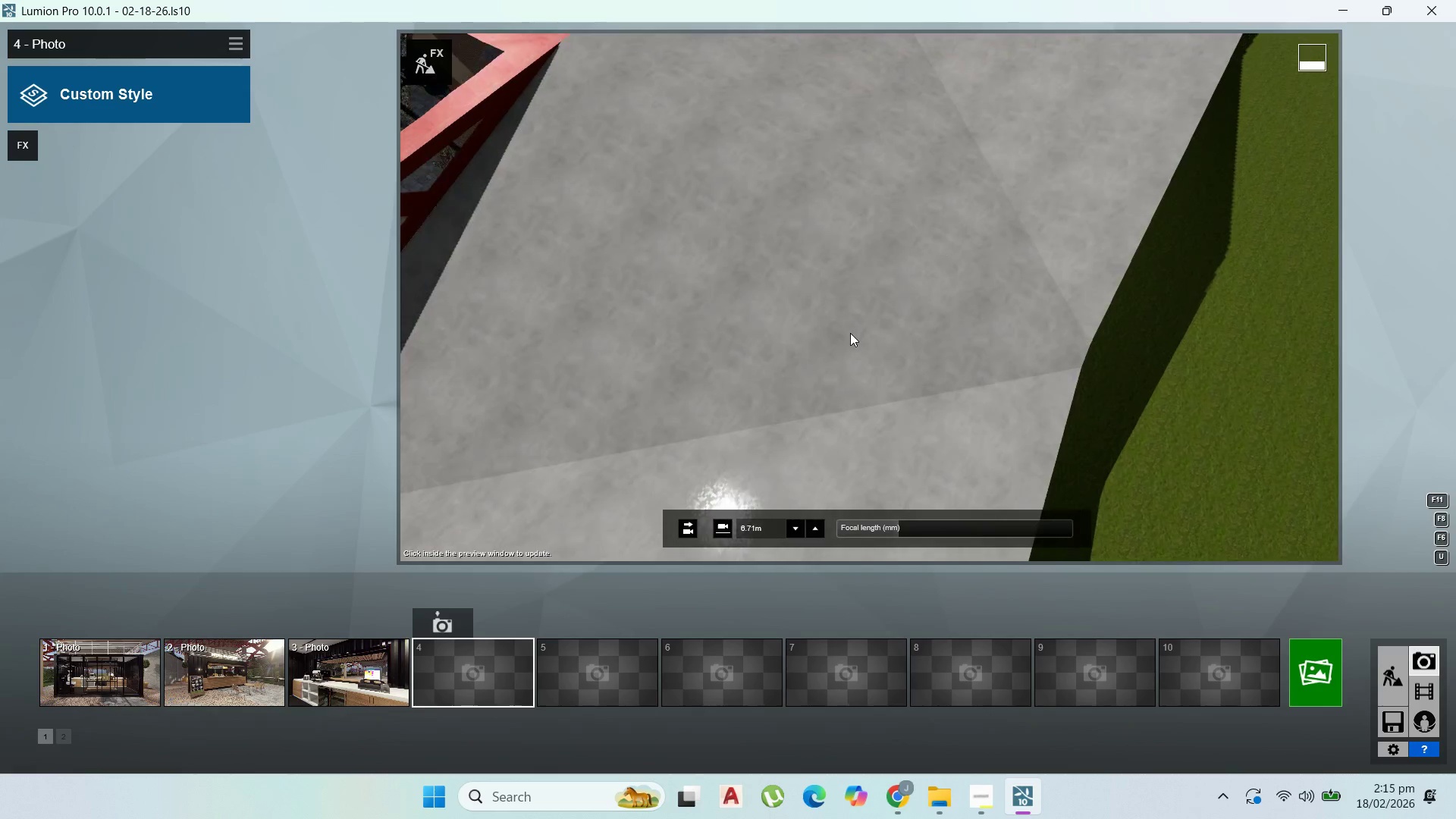 
scroll: coordinate [889, 323], scroll_direction: up, amount: 17.0
 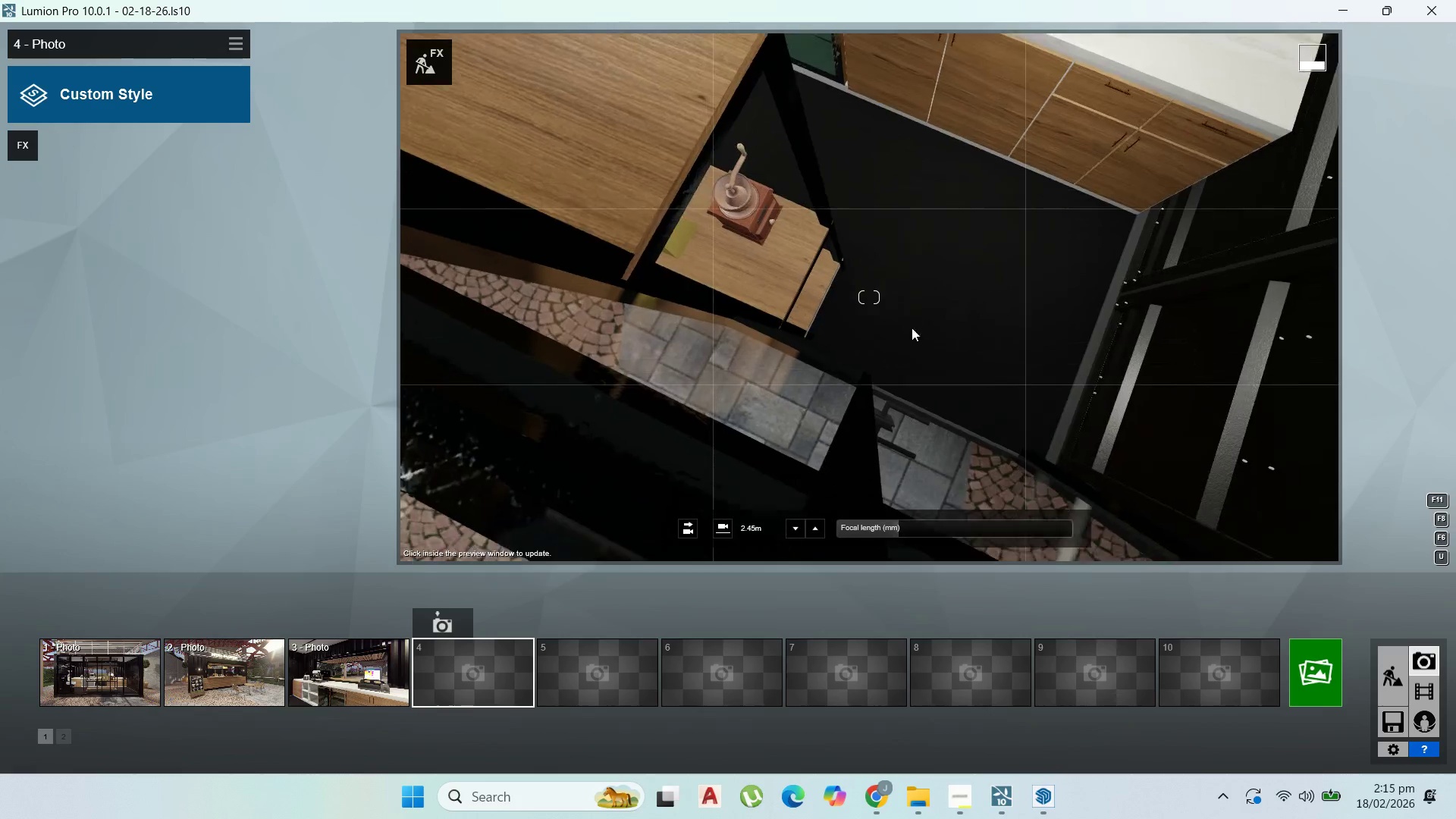 
scroll: coordinate [929, 302], scroll_direction: down, amount: 3.0
 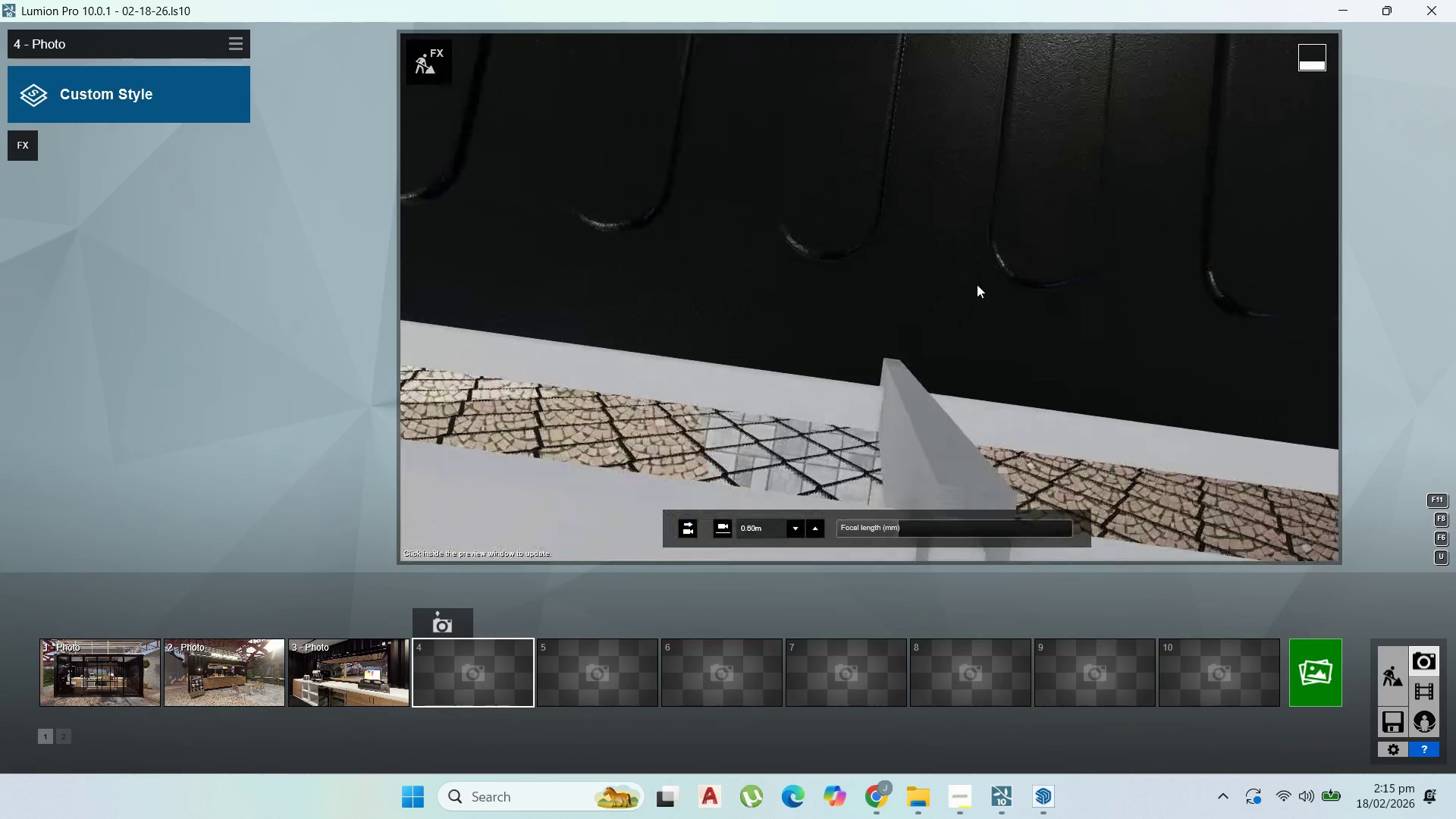 
scroll: coordinate [977, 284], scroll_direction: up, amount: 2.0
 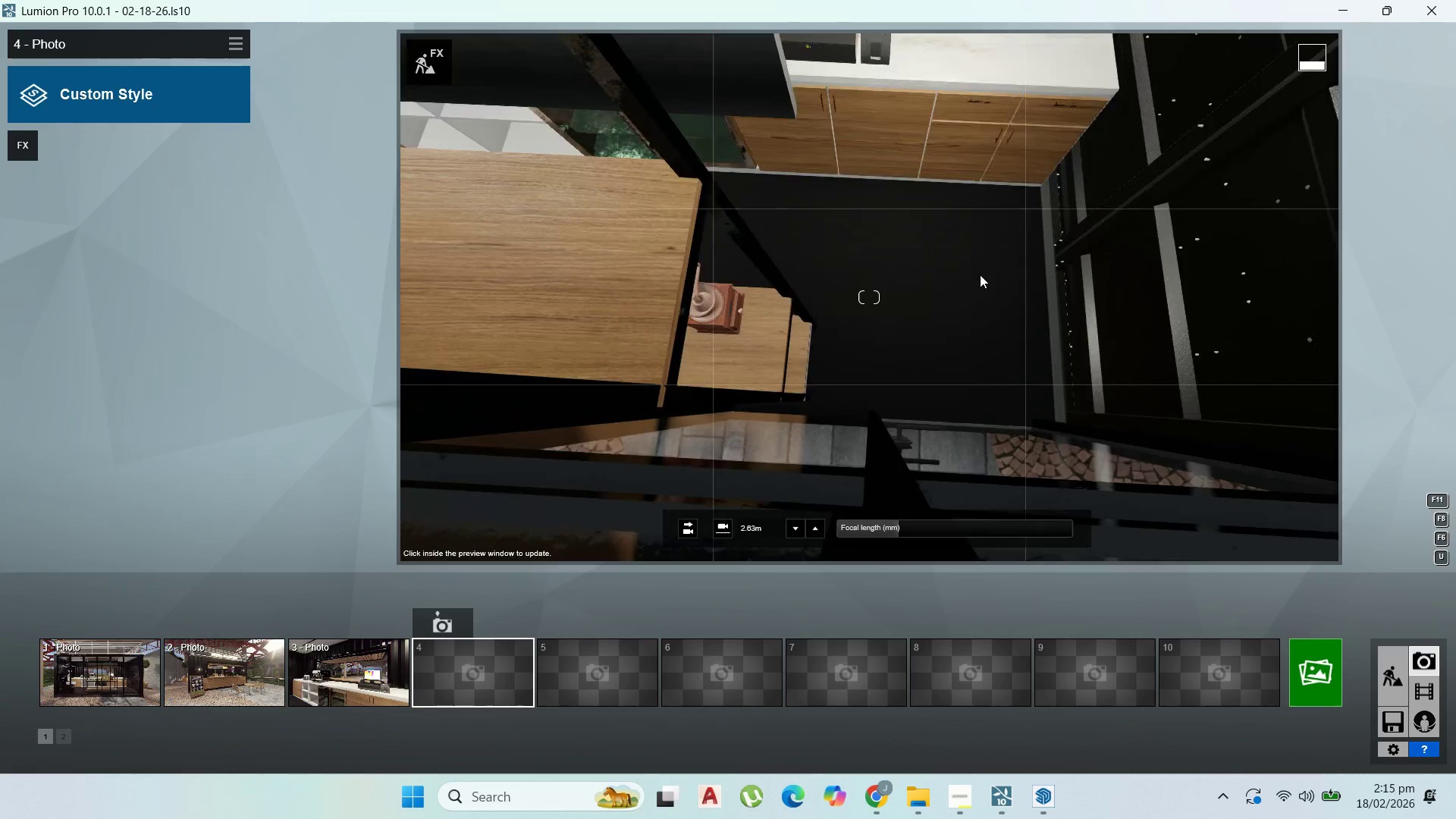 
right_click([980, 280])
 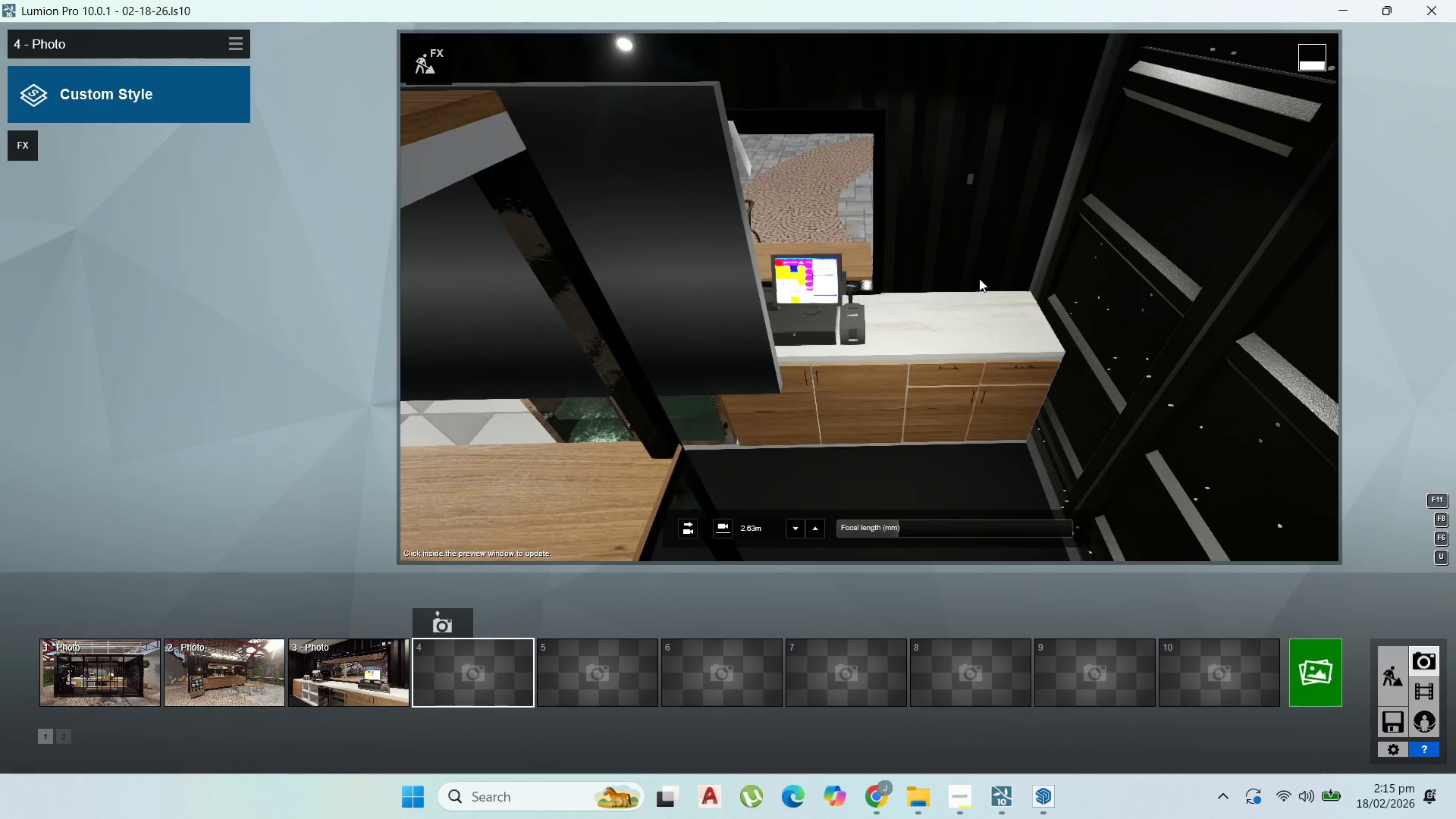 
scroll: coordinate [979, 278], scroll_direction: down, amount: 9.0
 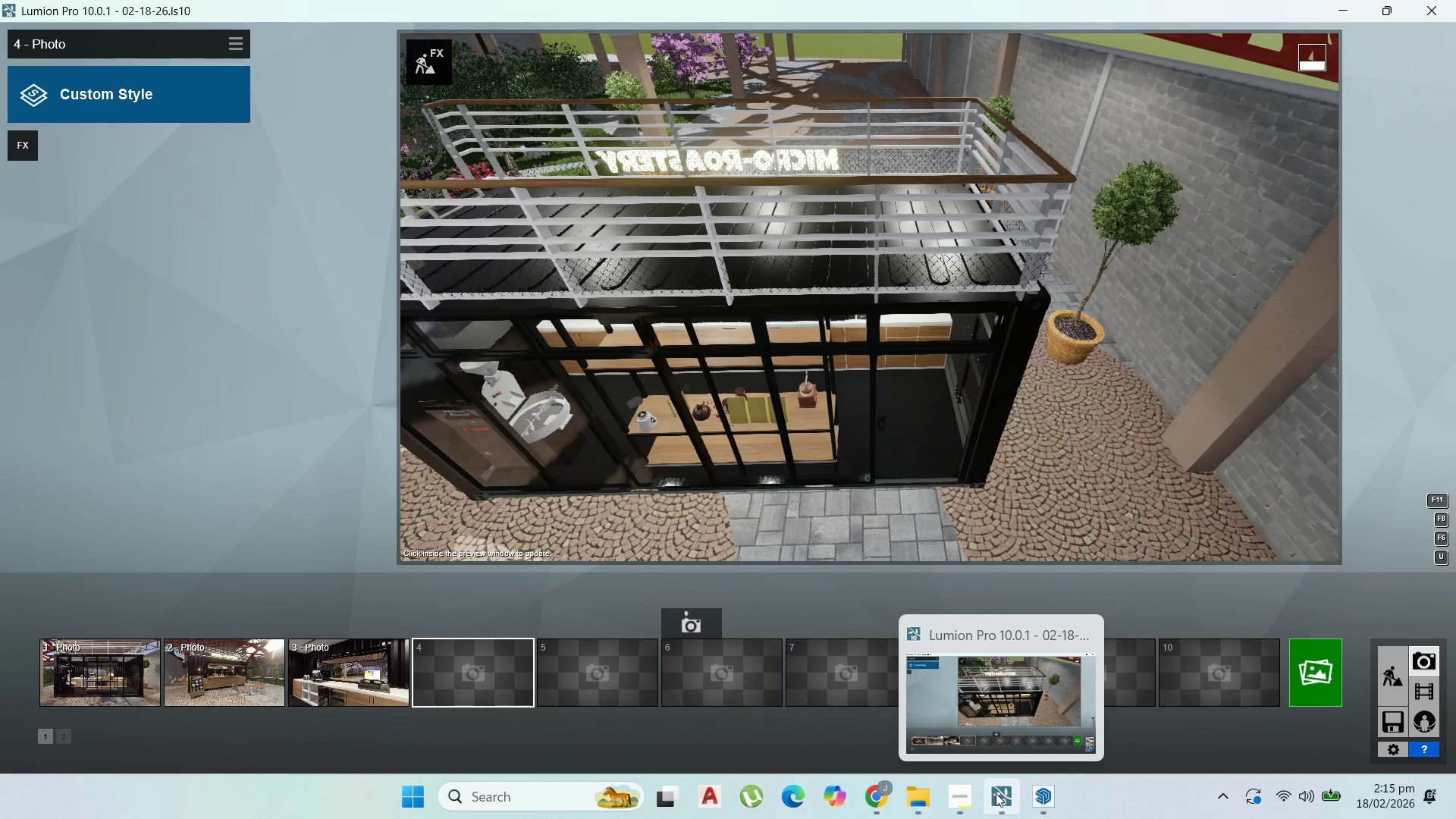 
left_click([977, 791])